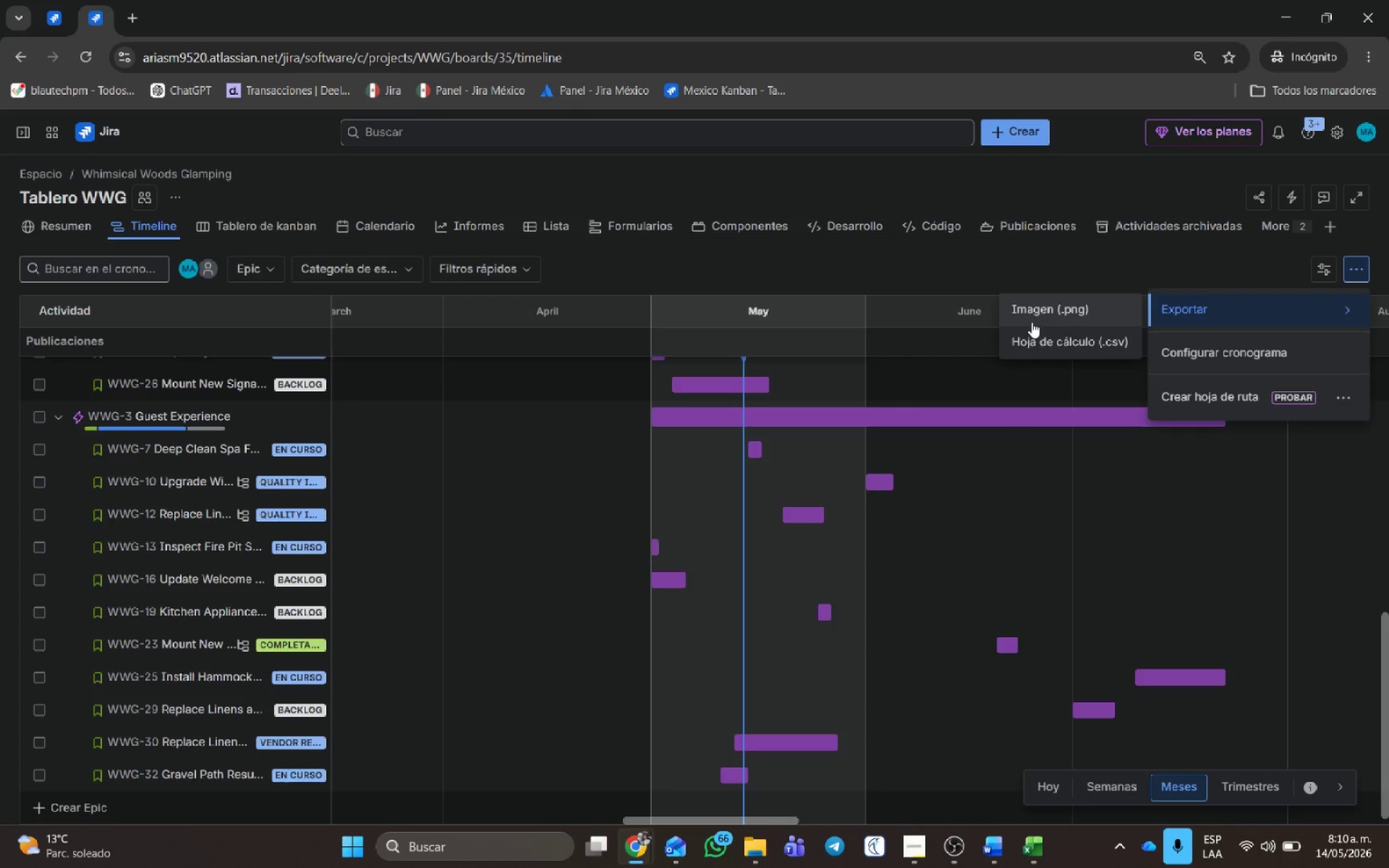 
left_click([1035, 311])
 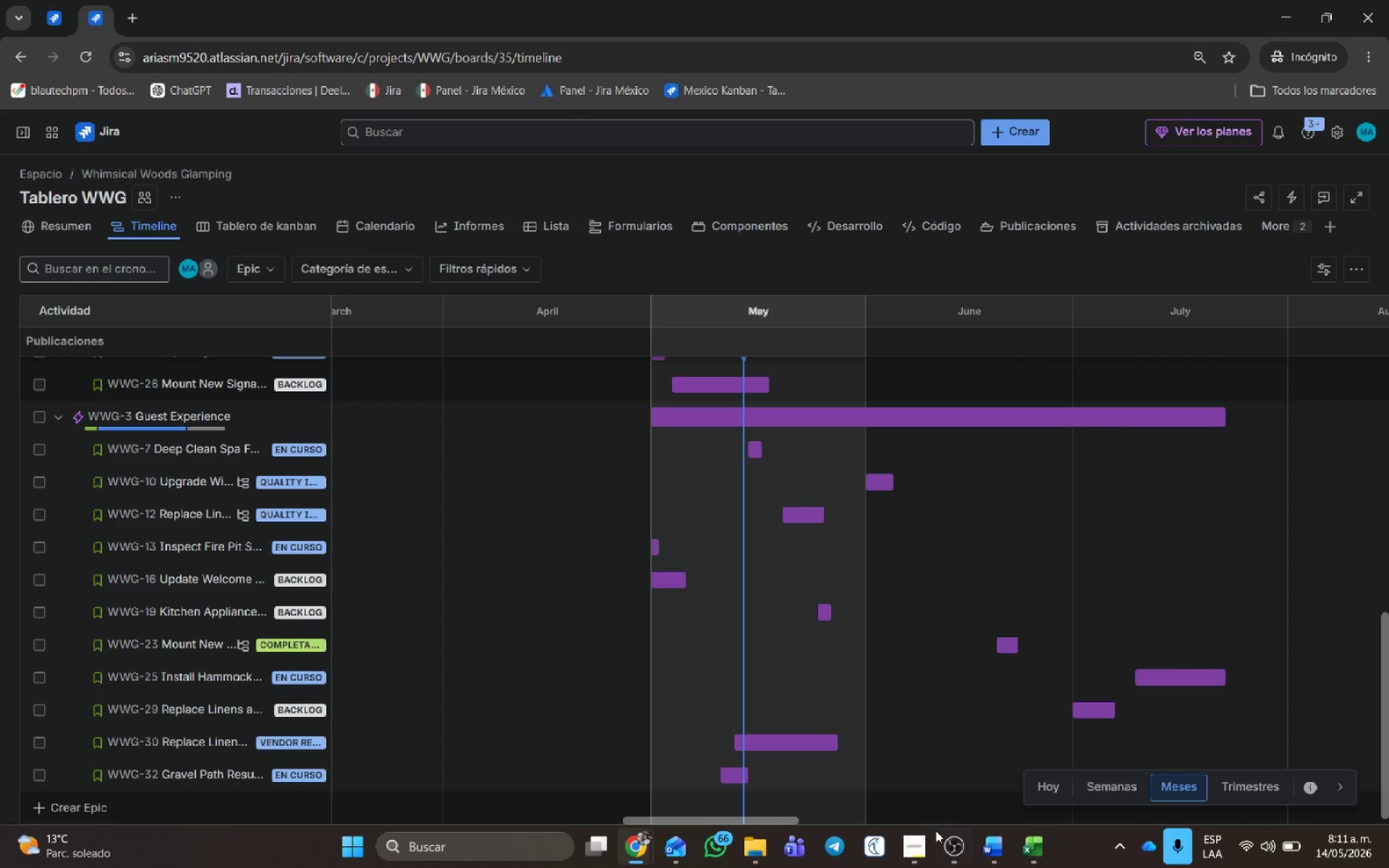 
wait(5.41)
 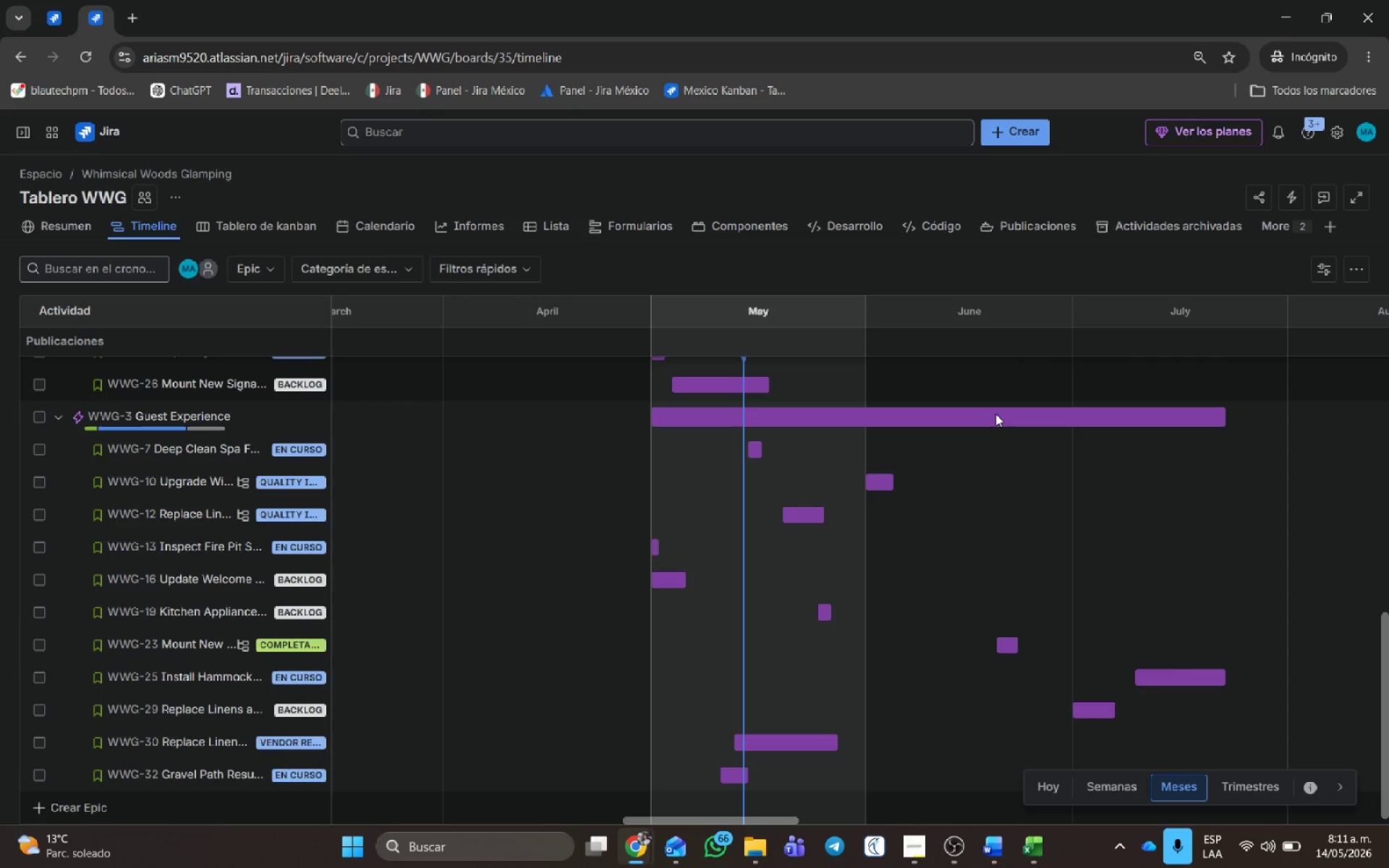 
left_click([916, 748])
 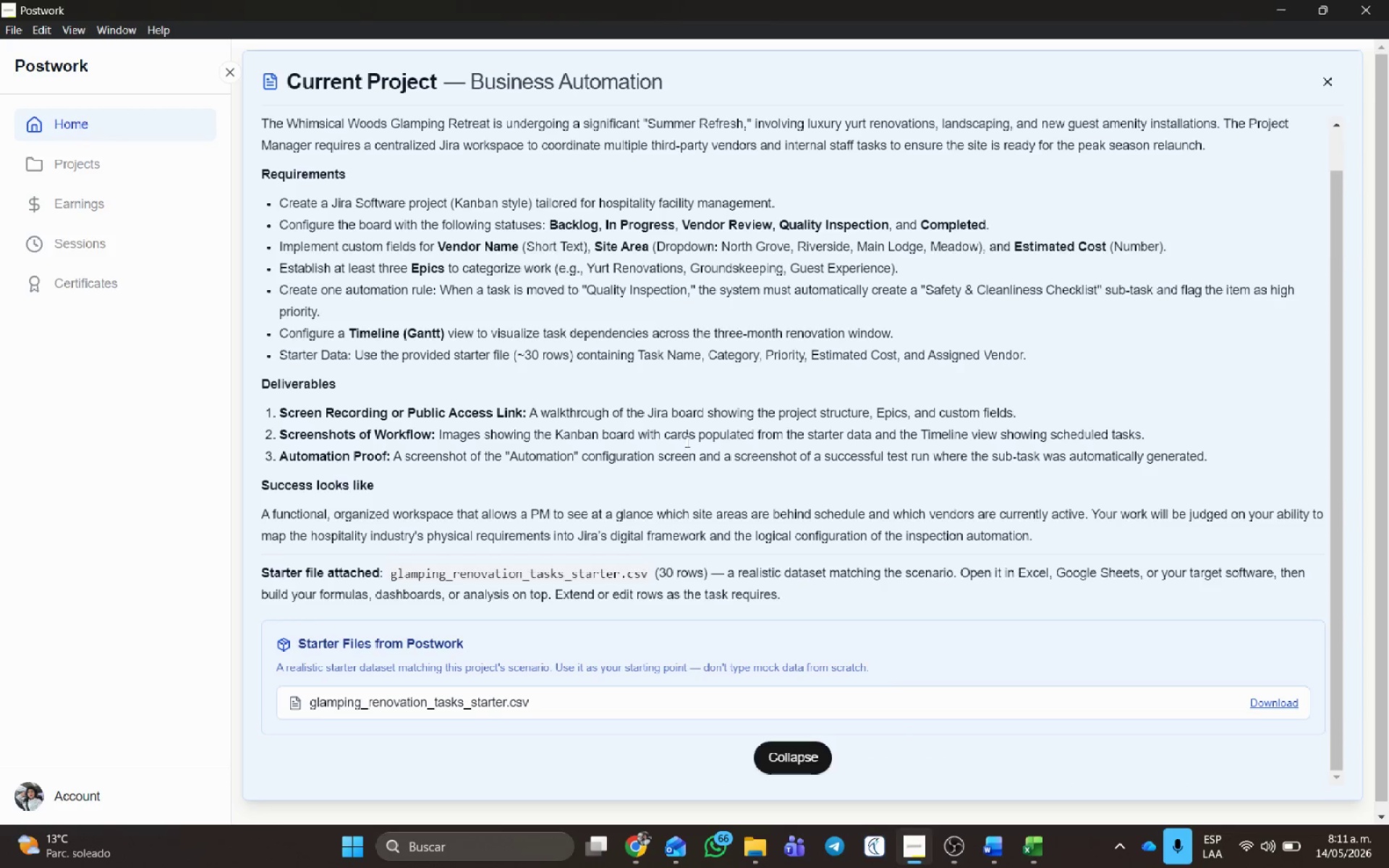 
left_click([705, 415])